 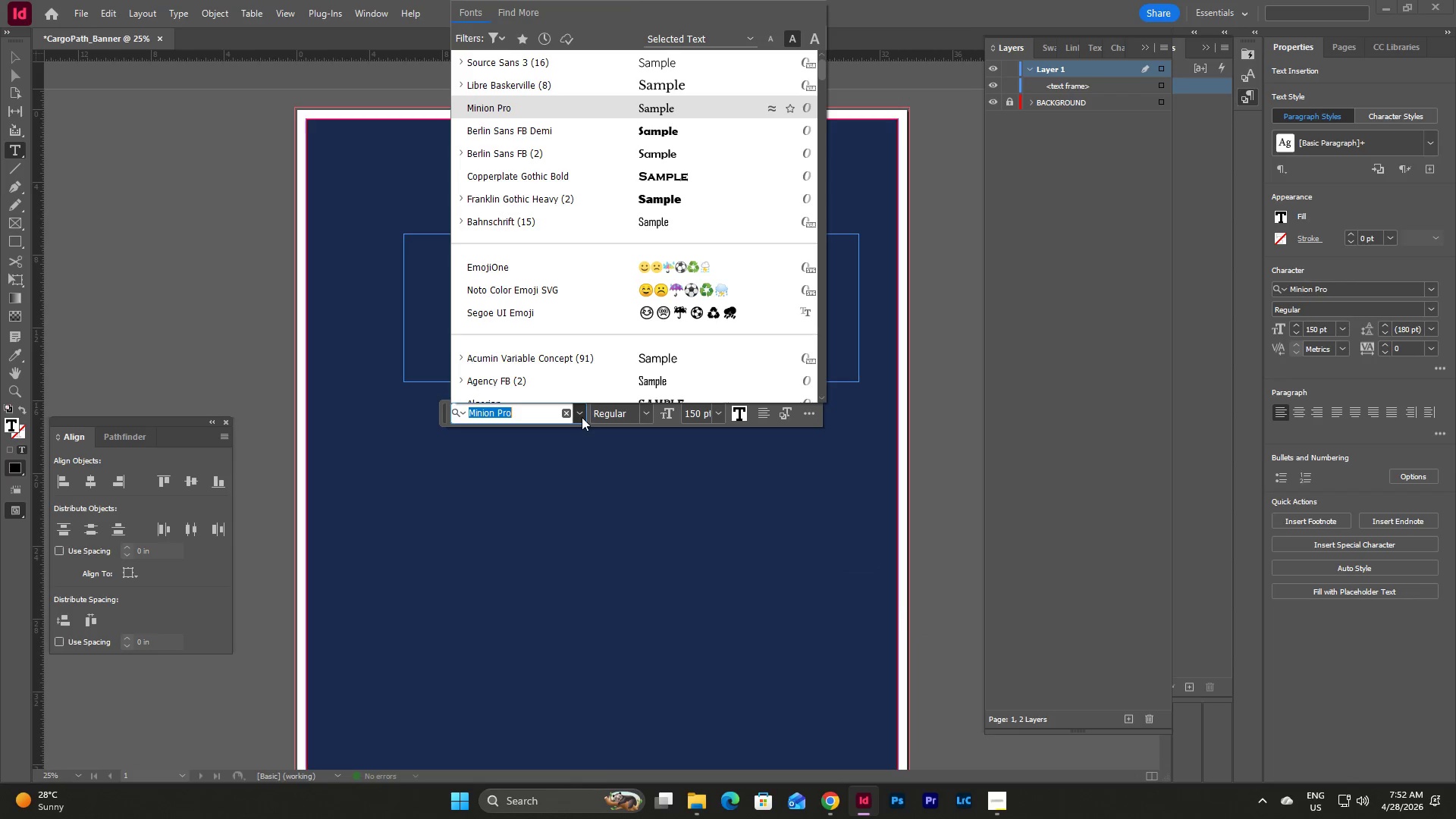 
scroll: coordinate [587, 265], scroll_direction: up, amount: 4.0
 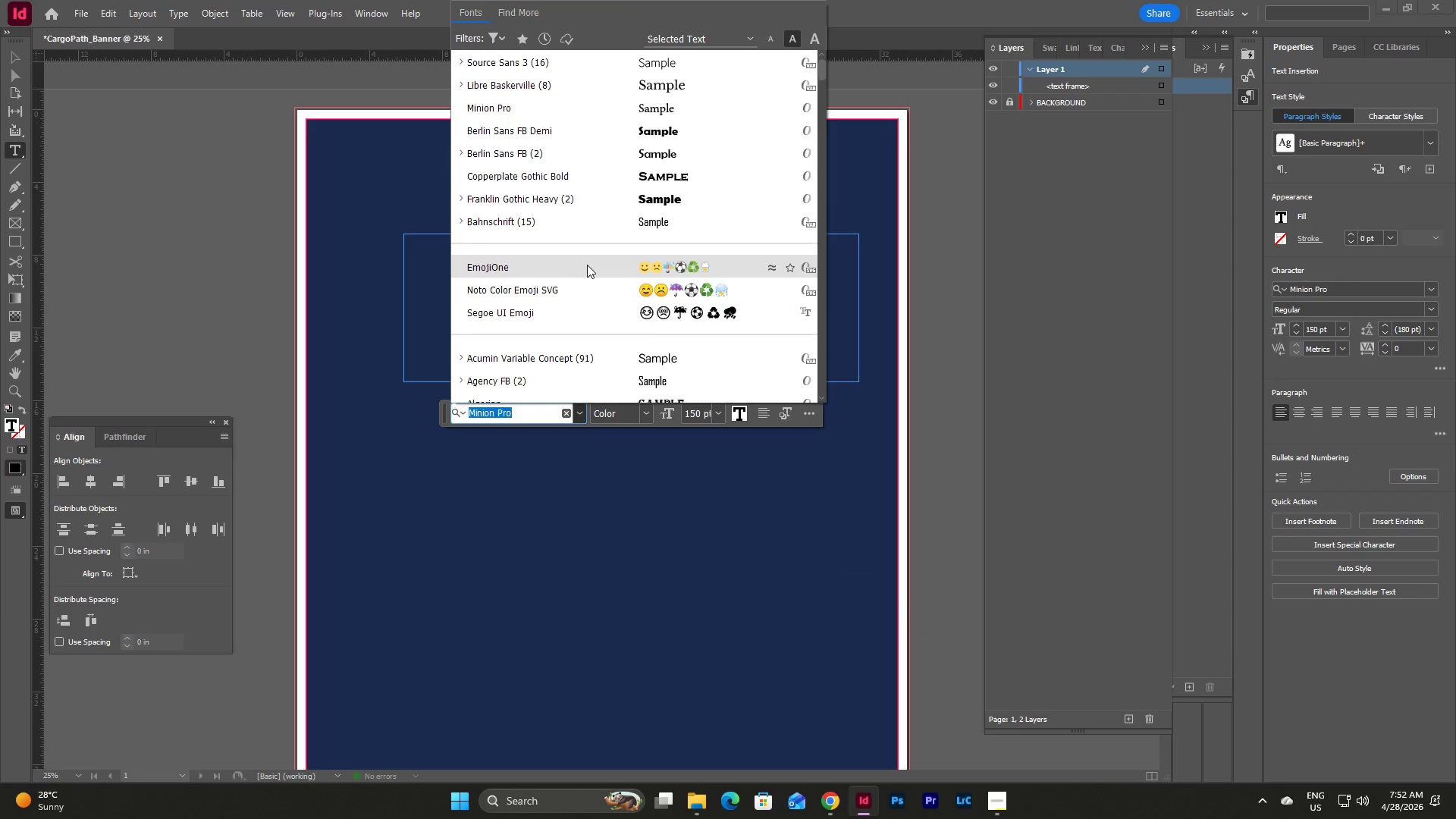 
scroll: coordinate [587, 265], scroll_direction: down, amount: 56.0
 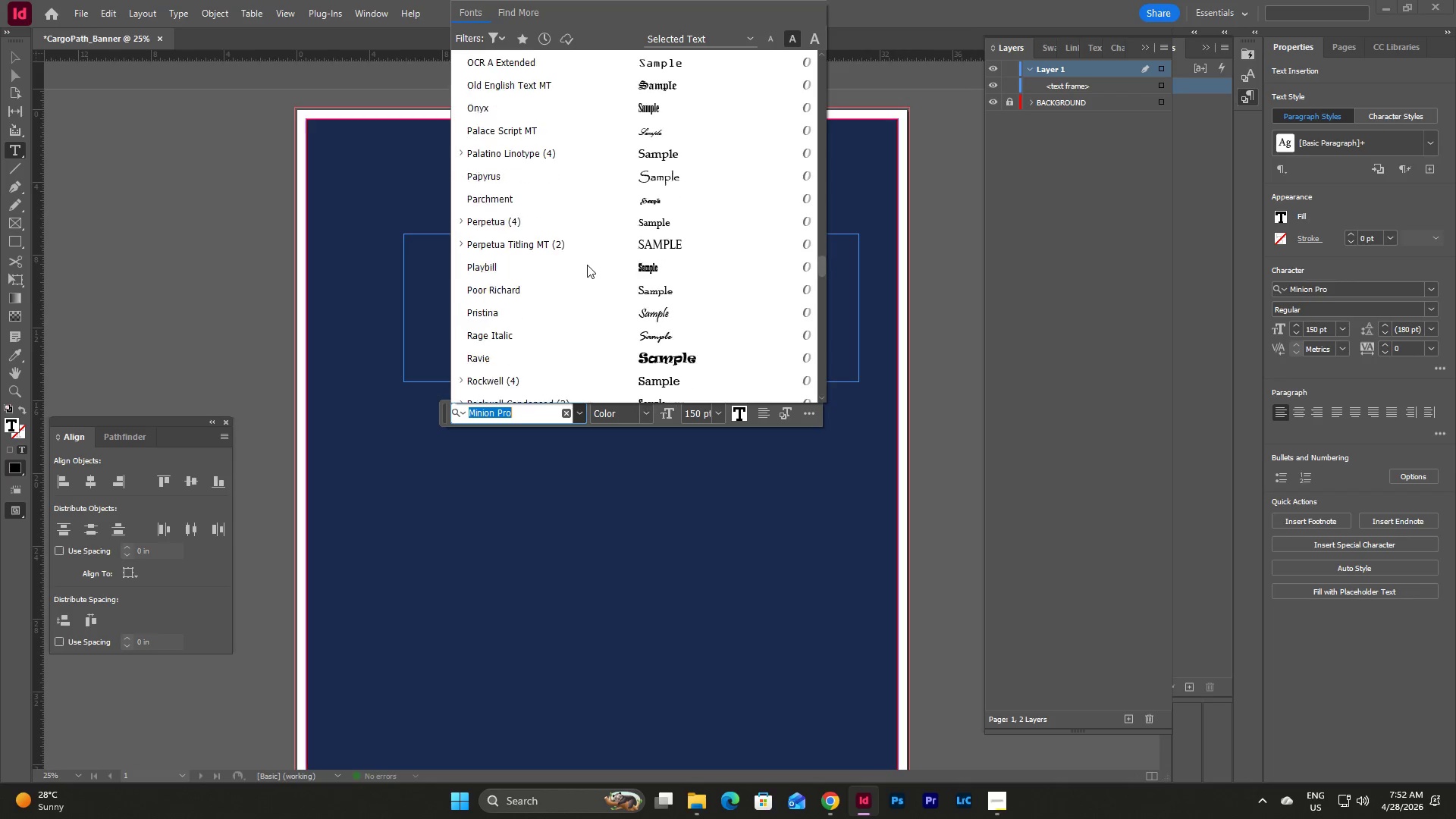 
scroll: coordinate [587, 265], scroll_direction: up, amount: 21.0
 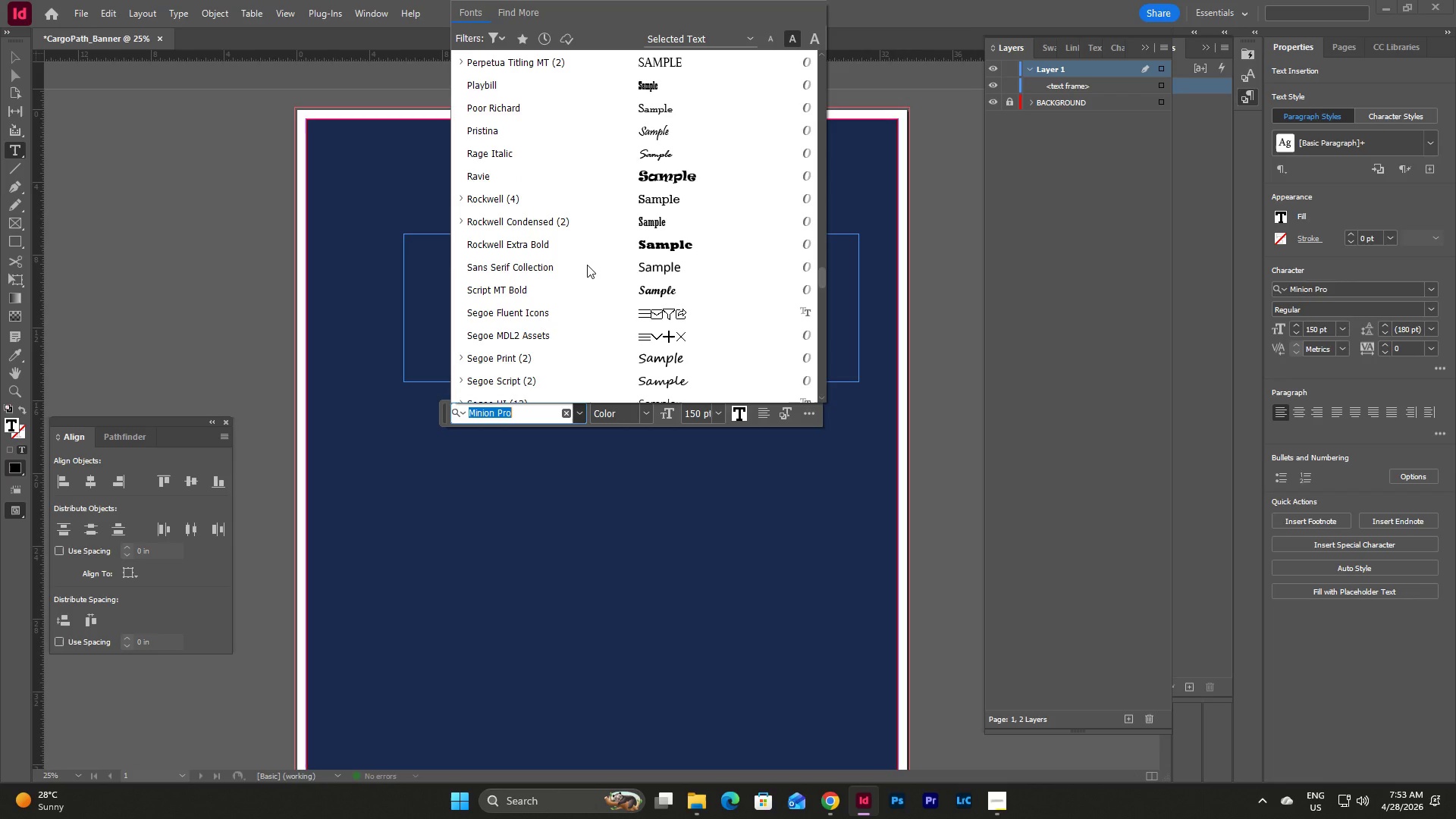 
scroll: coordinate [587, 265], scroll_direction: down, amount: 18.0
 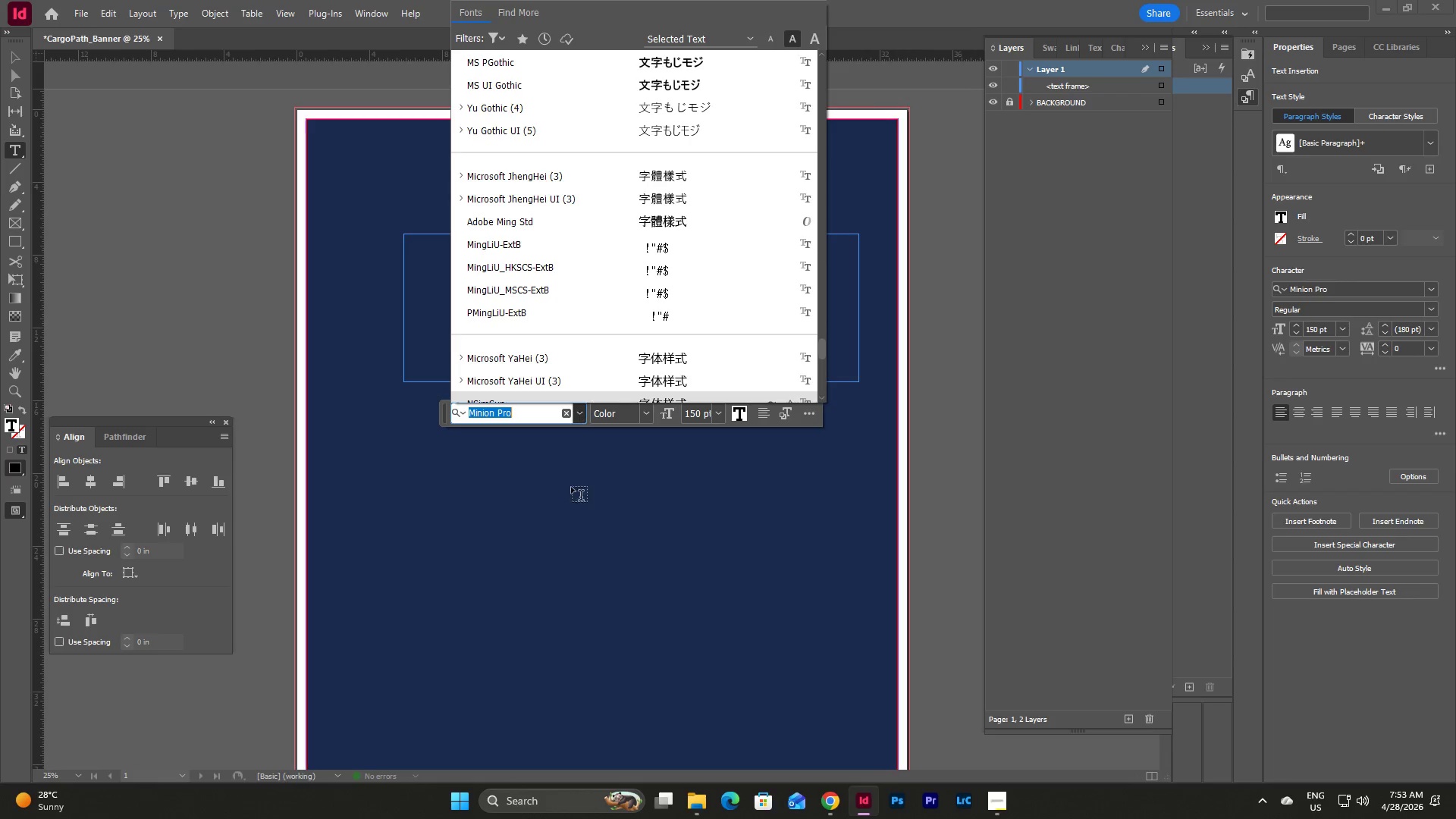 
left_click([836, 807])
 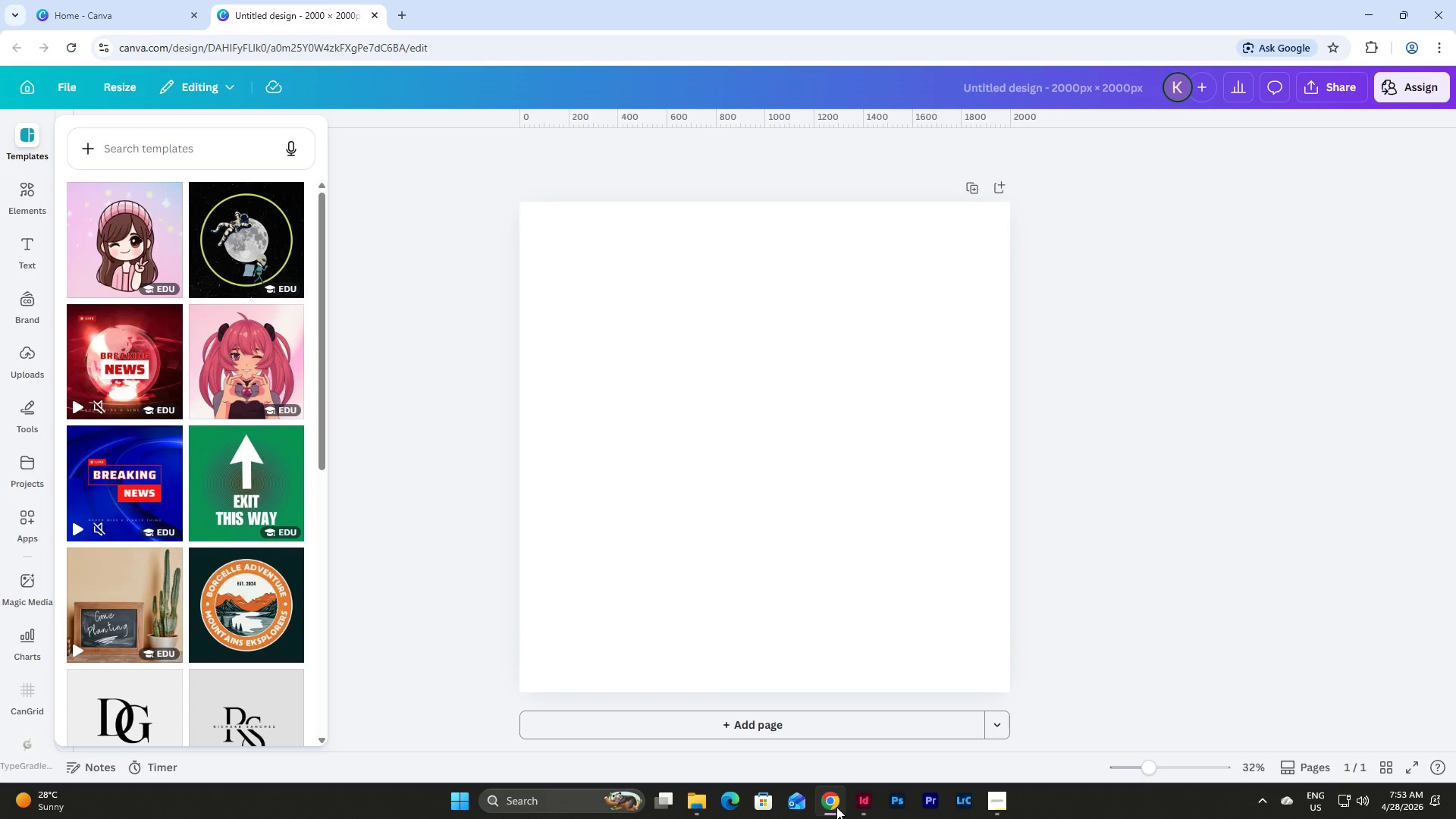 
left_click([836, 807])
 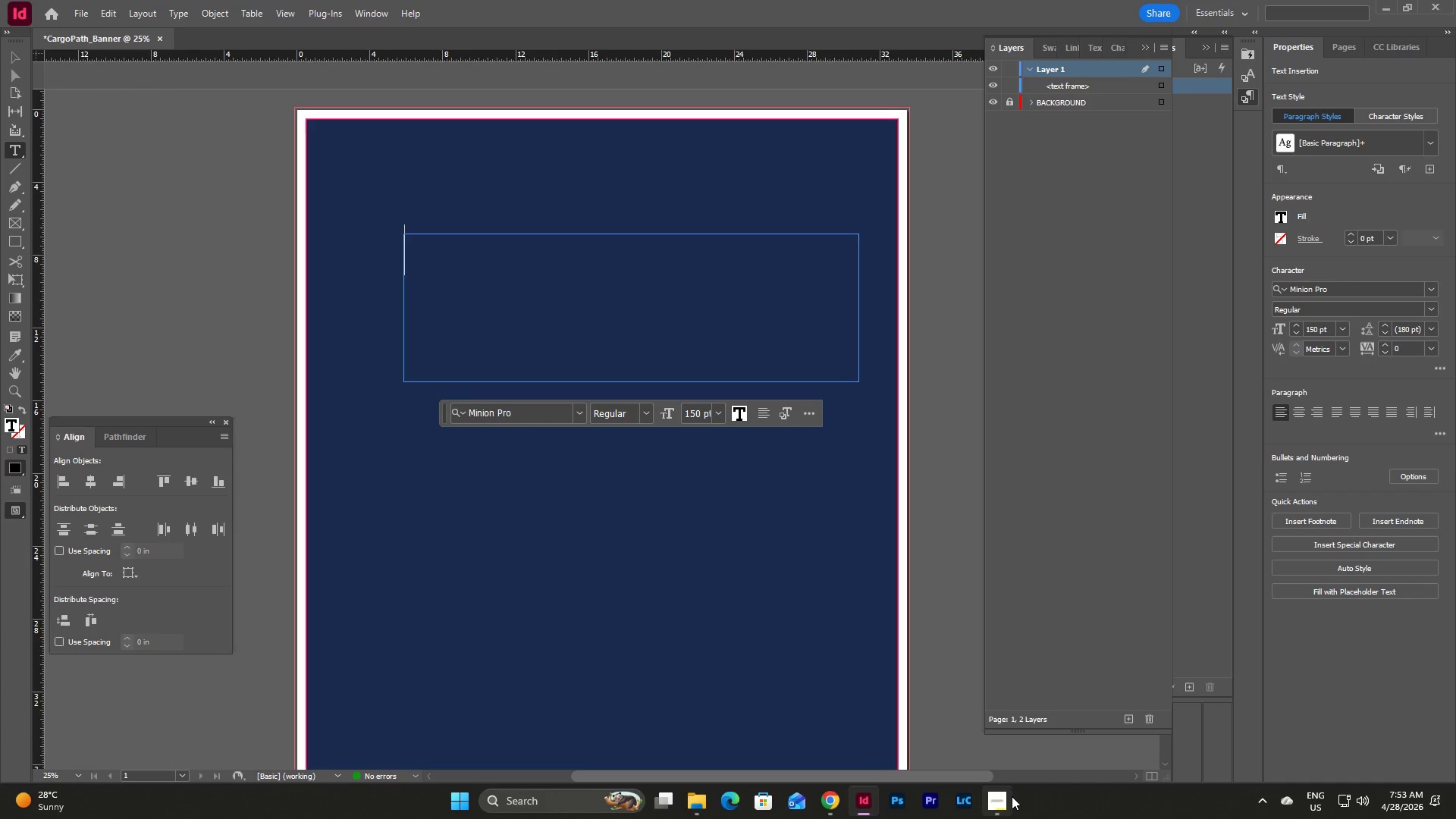 
left_click_drag(start_coordinate=[991, 814], to_coordinate=[992, 811])
 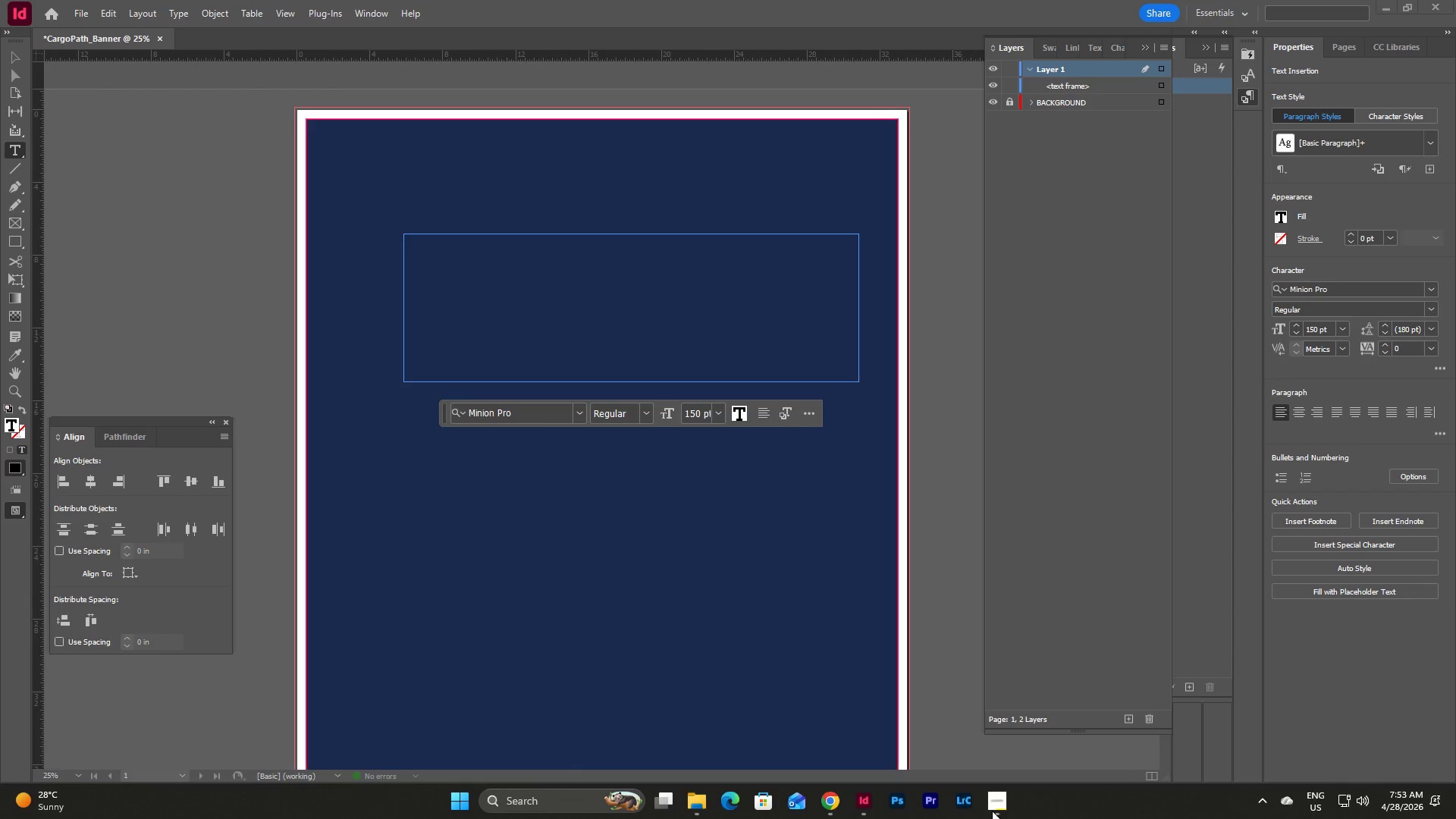 
left_click([994, 808])